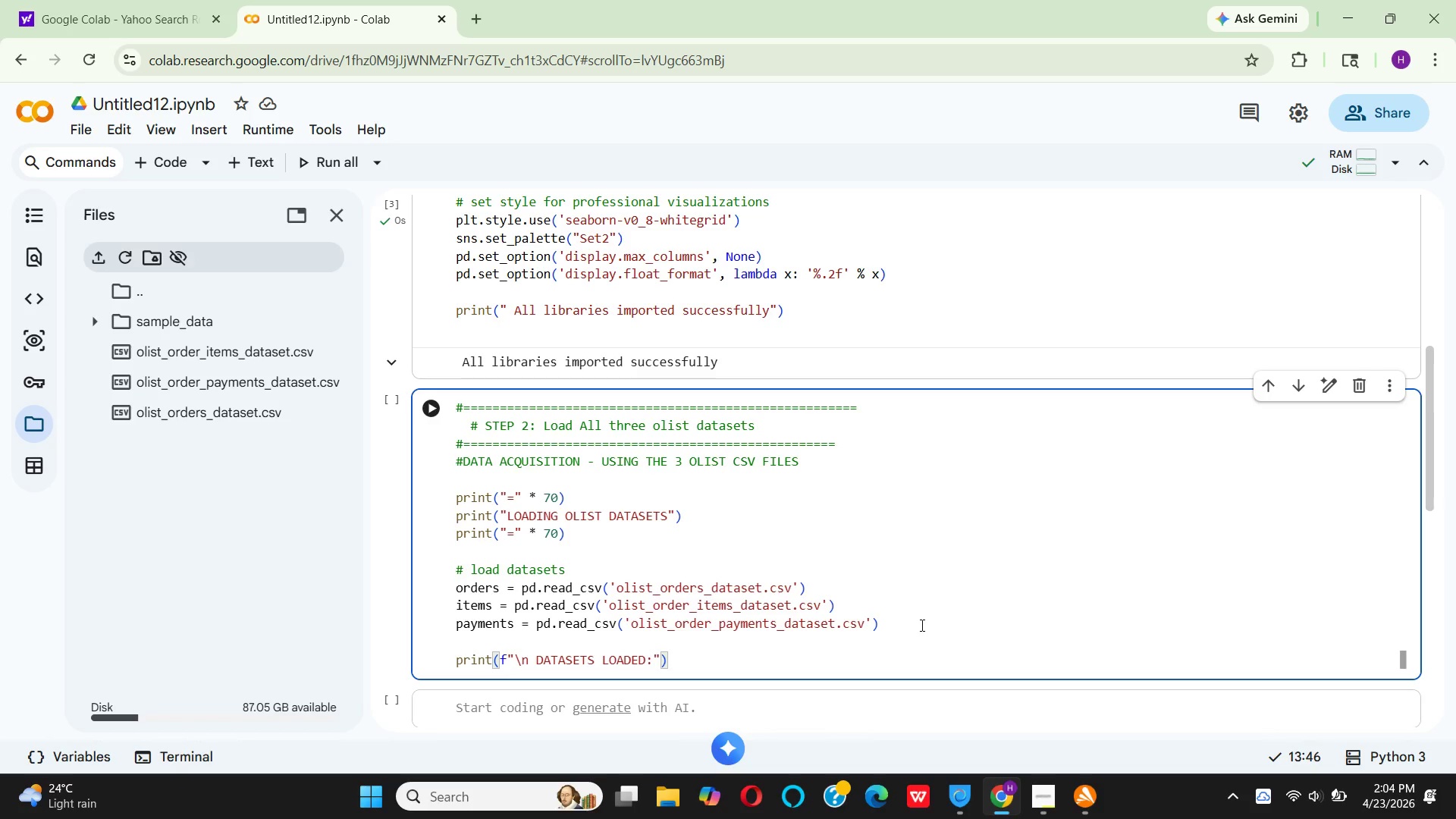 
key(Enter)
 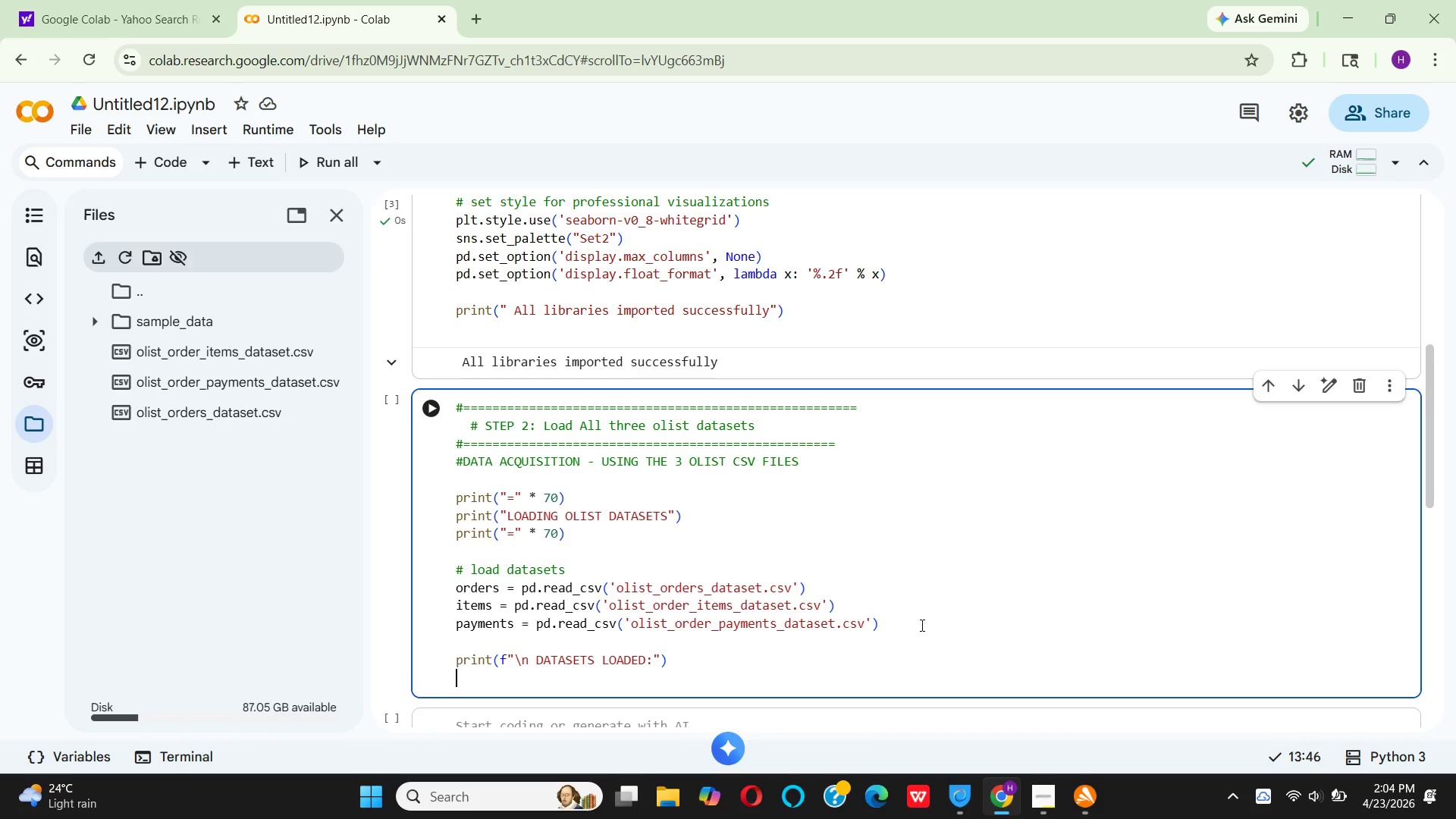 
type(print)
 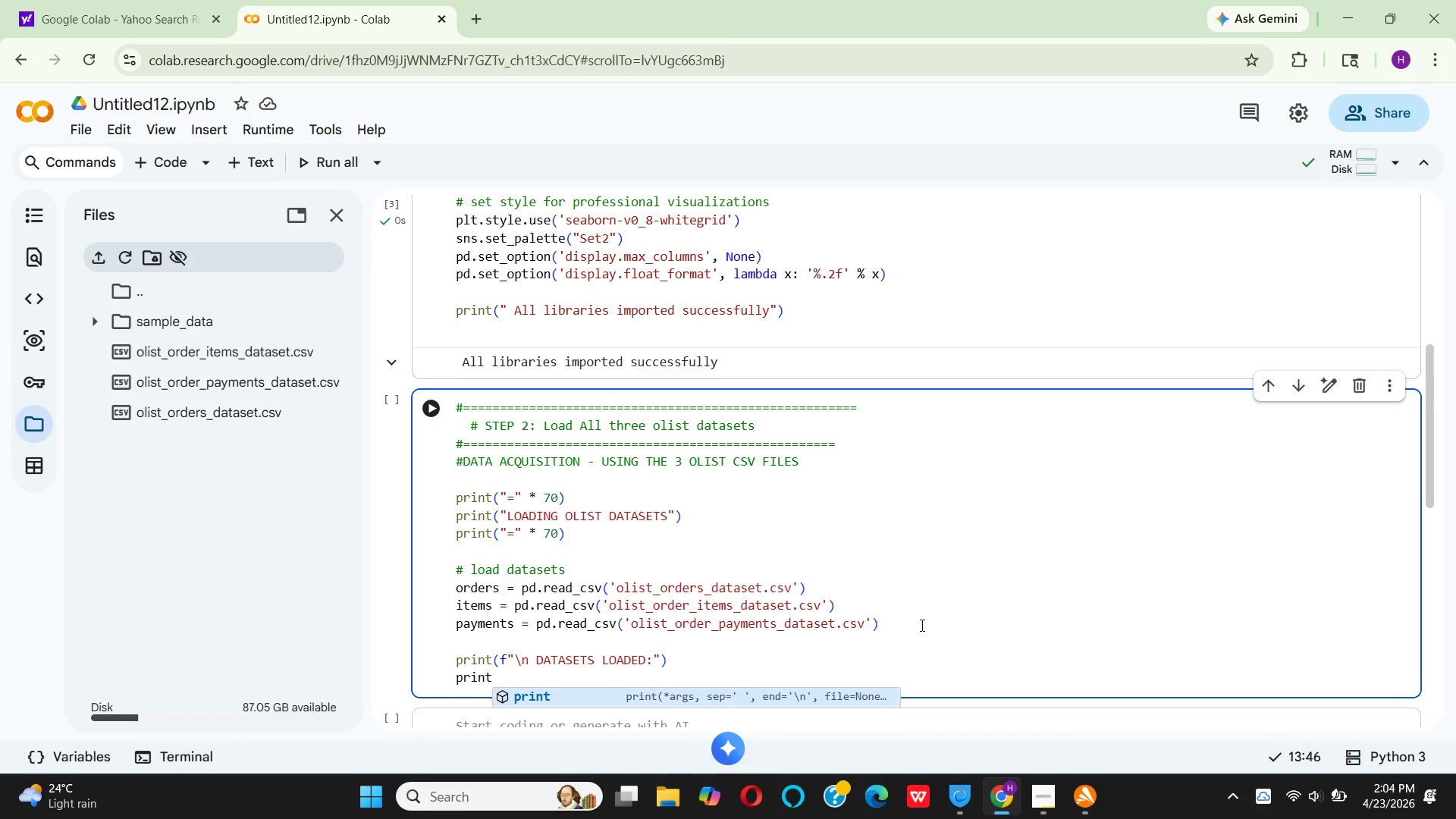 
key(Enter)
 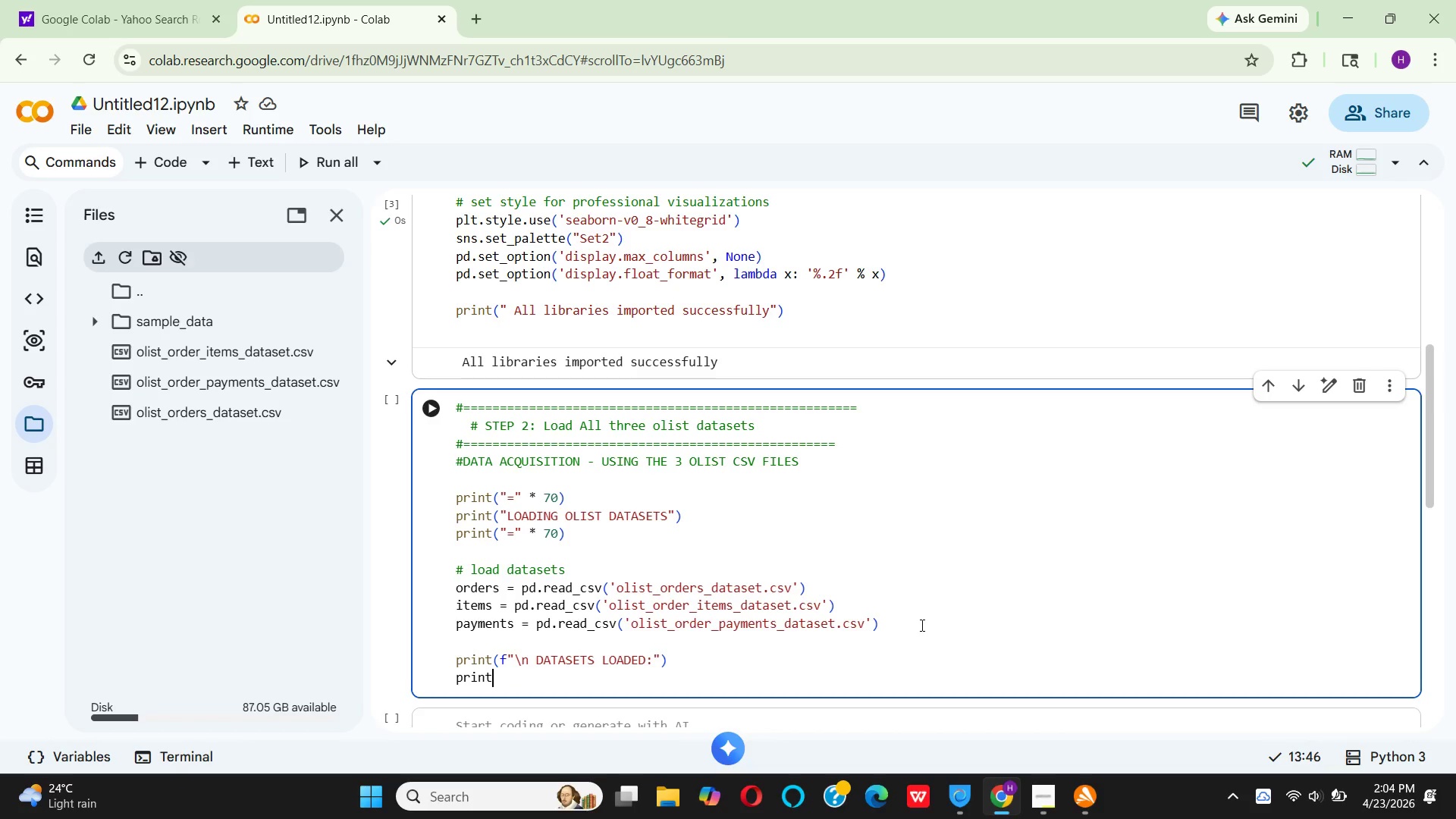 
type((f")
 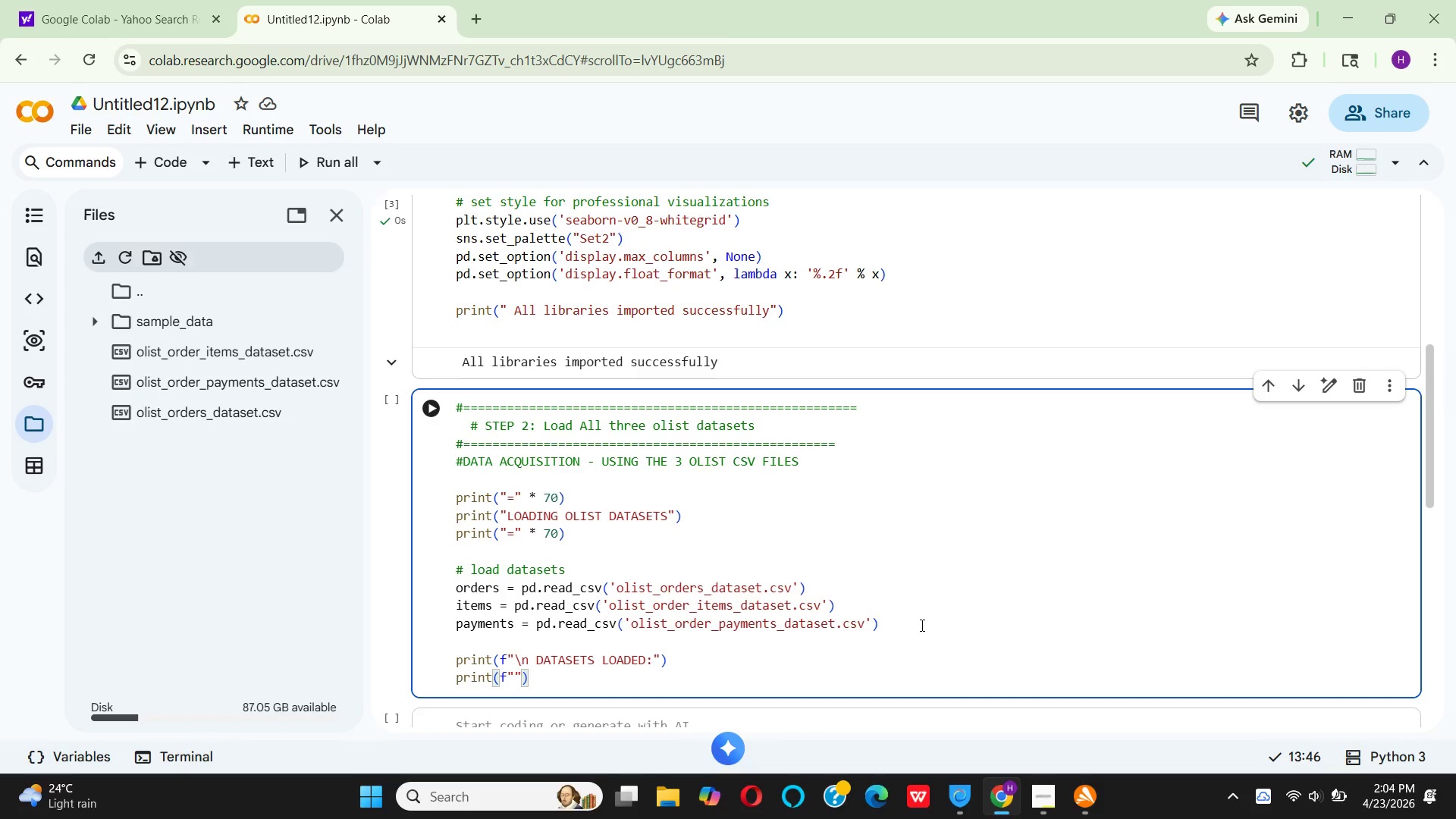 
wait(6.36)
 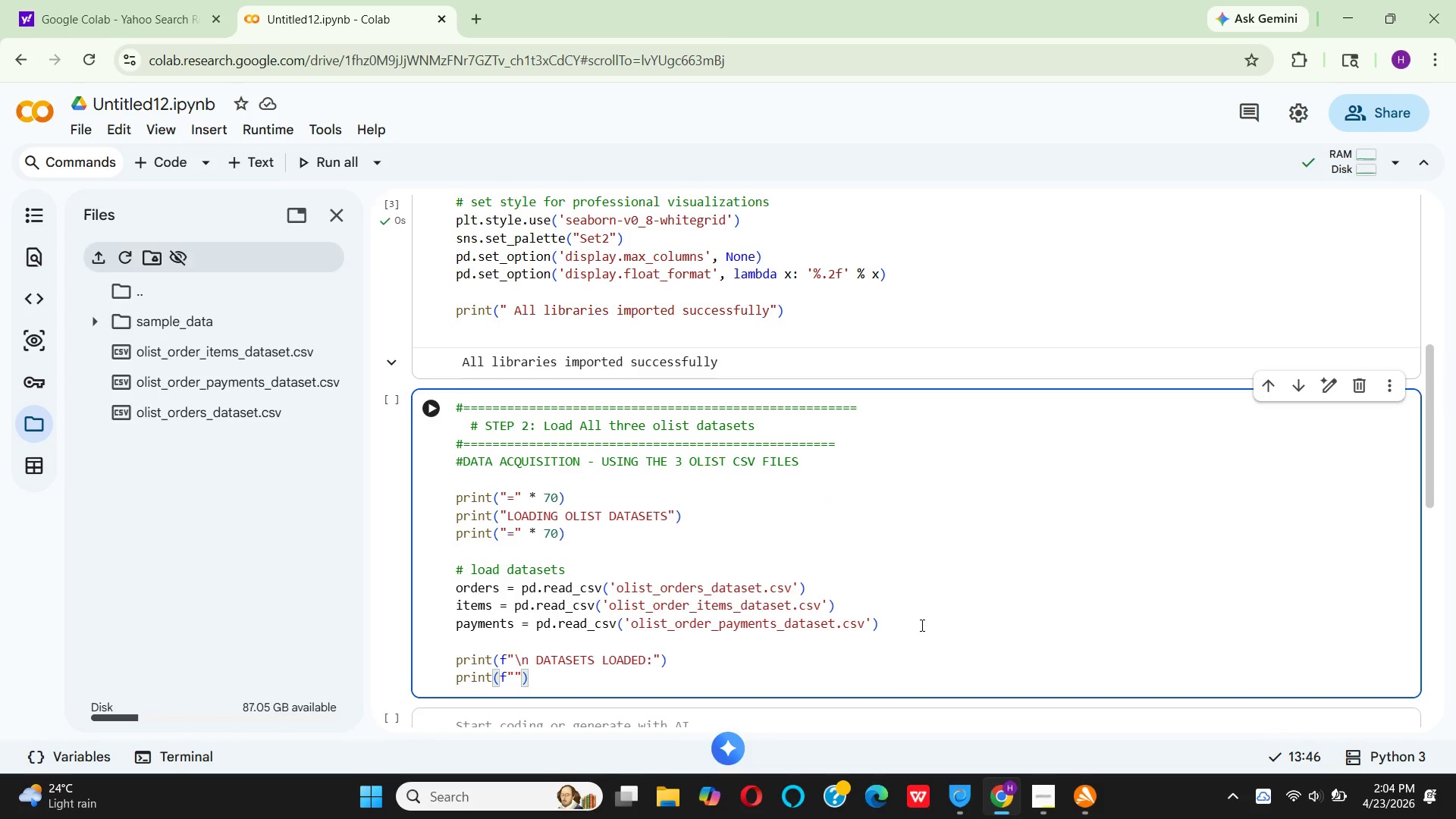 
type( ord)
 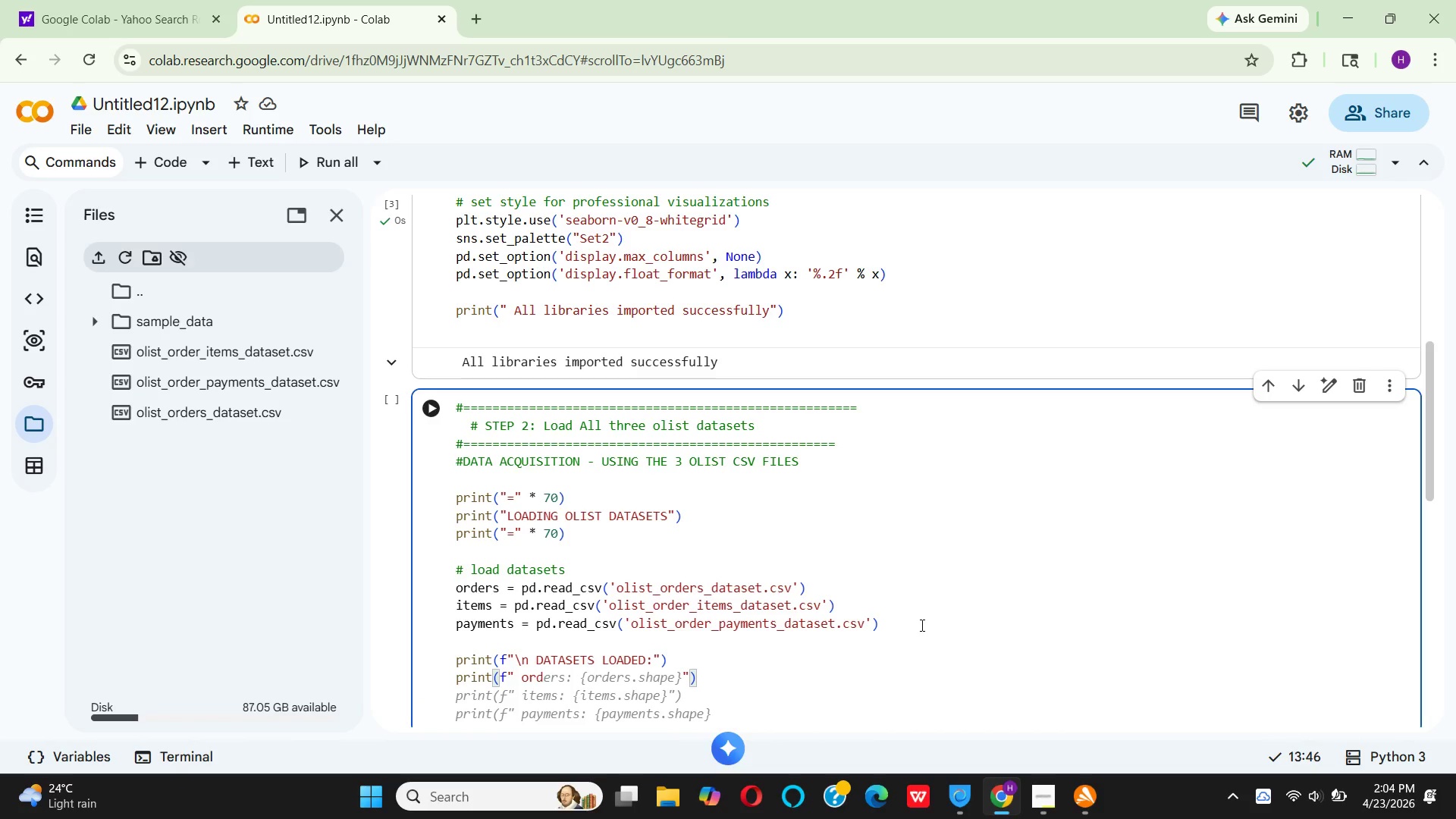 
wait(8.75)
 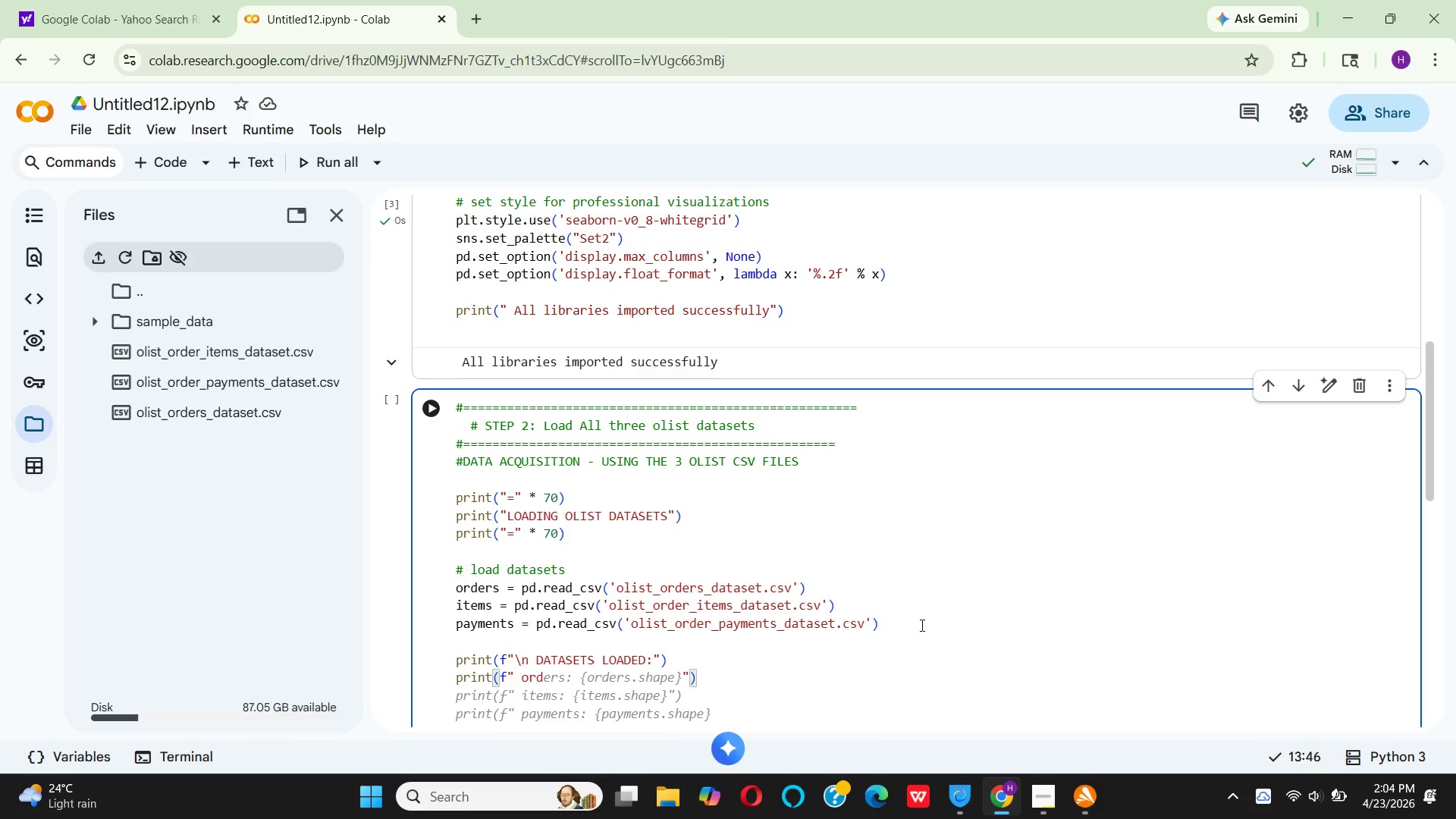 
type(ers: {)
 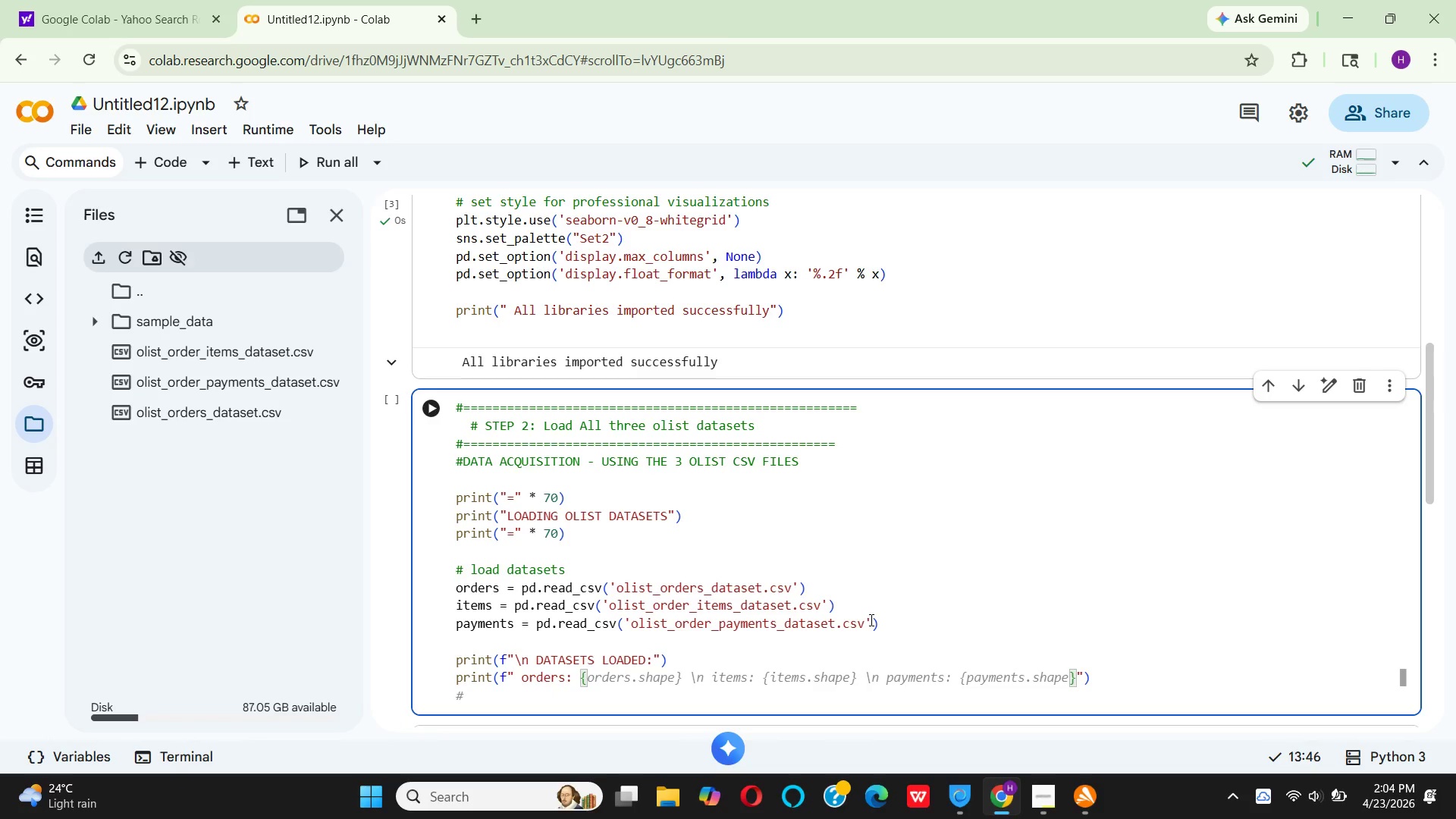 
wait(8.11)
 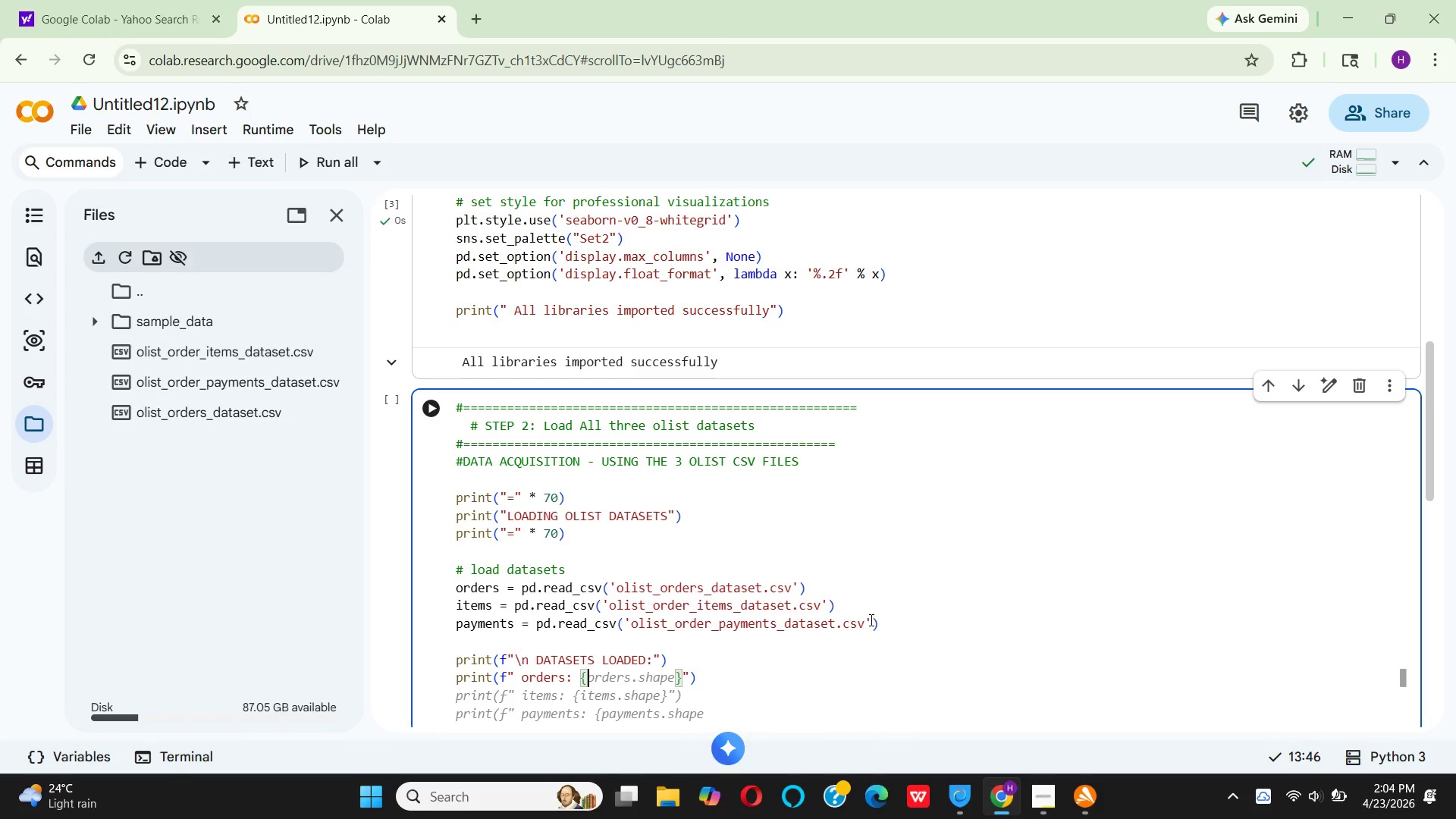 
type(orders.sh)
 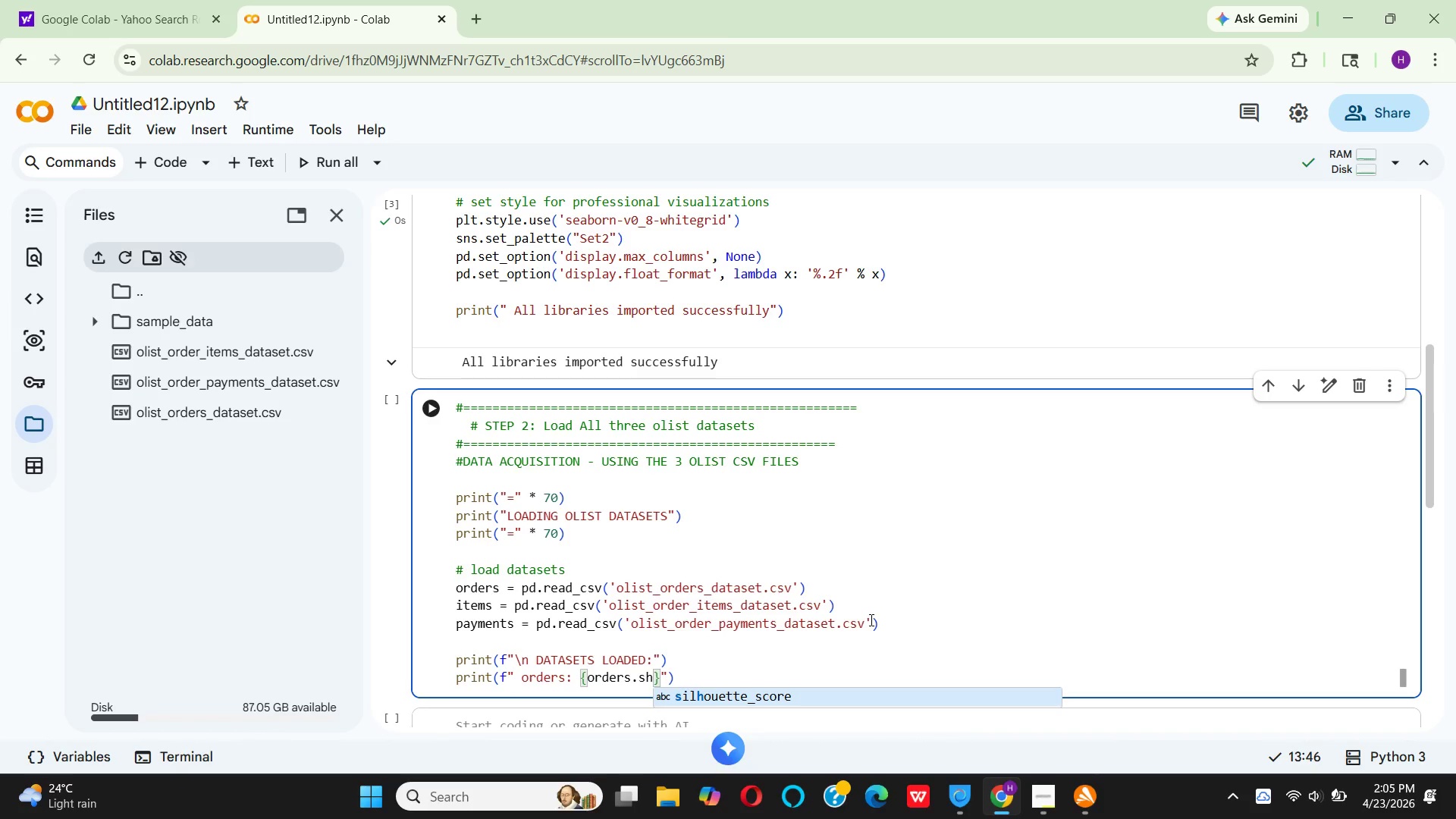 
type(ape)
 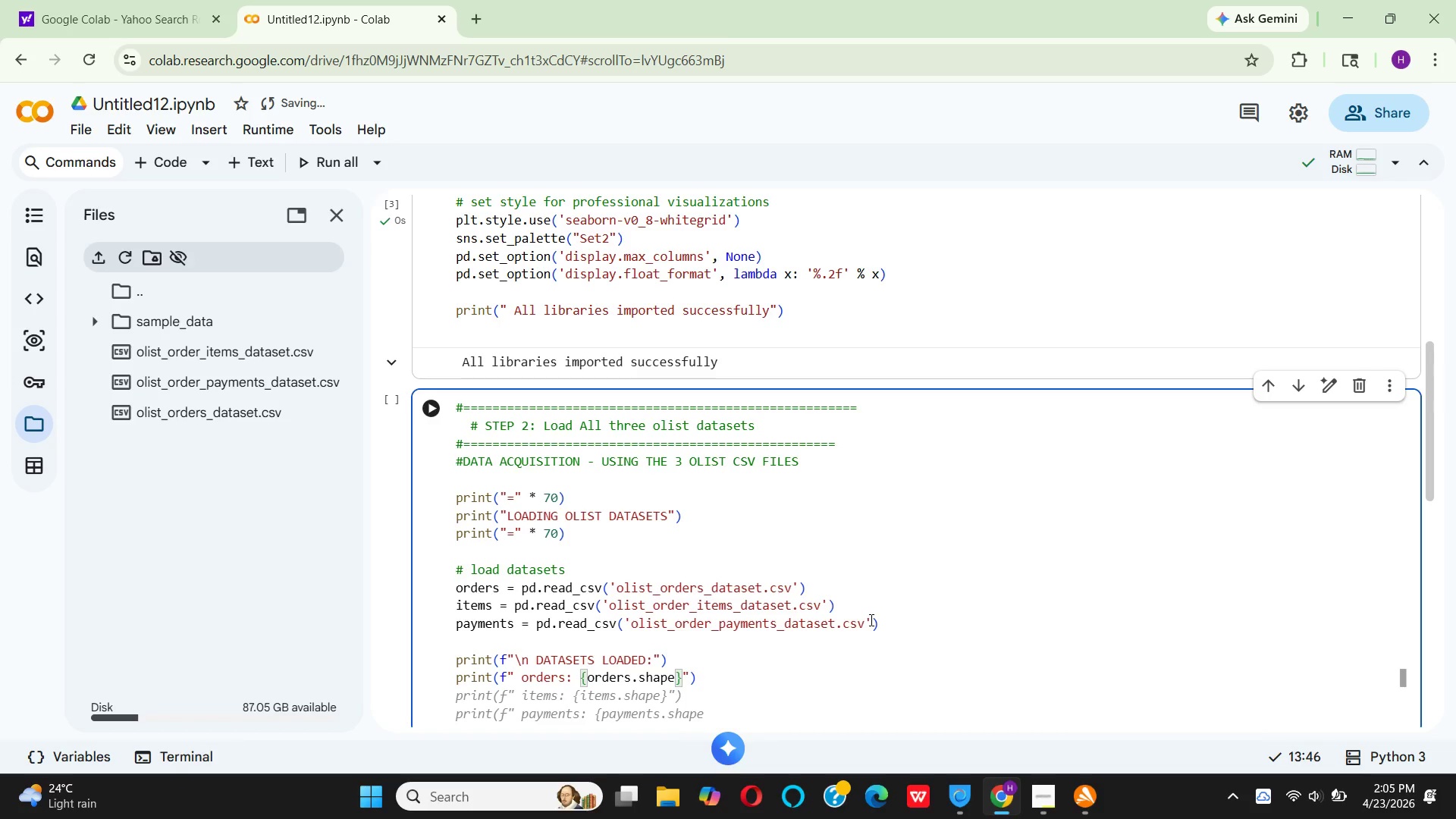 
key(BracketLeft)
 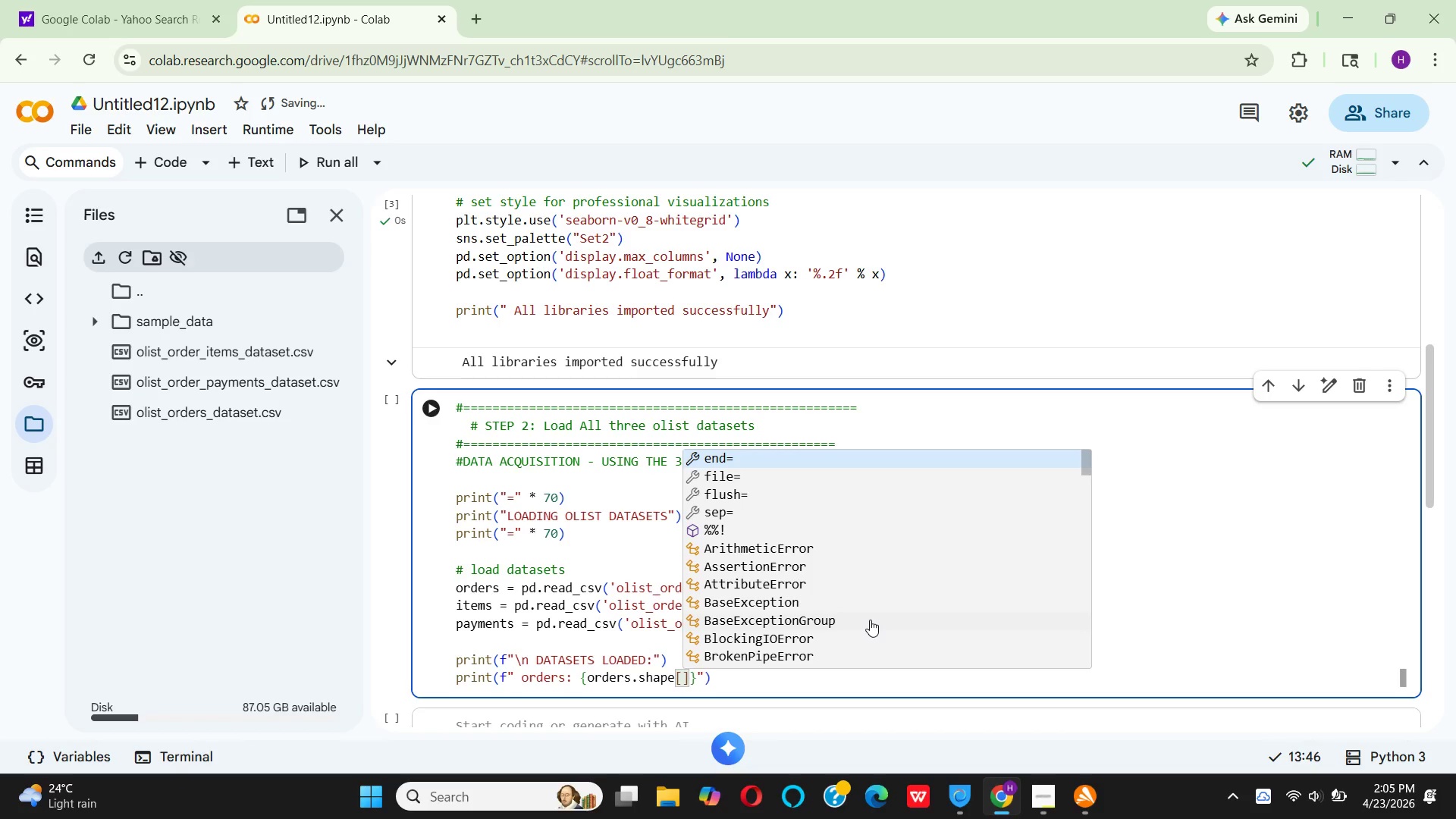 
key(0)
 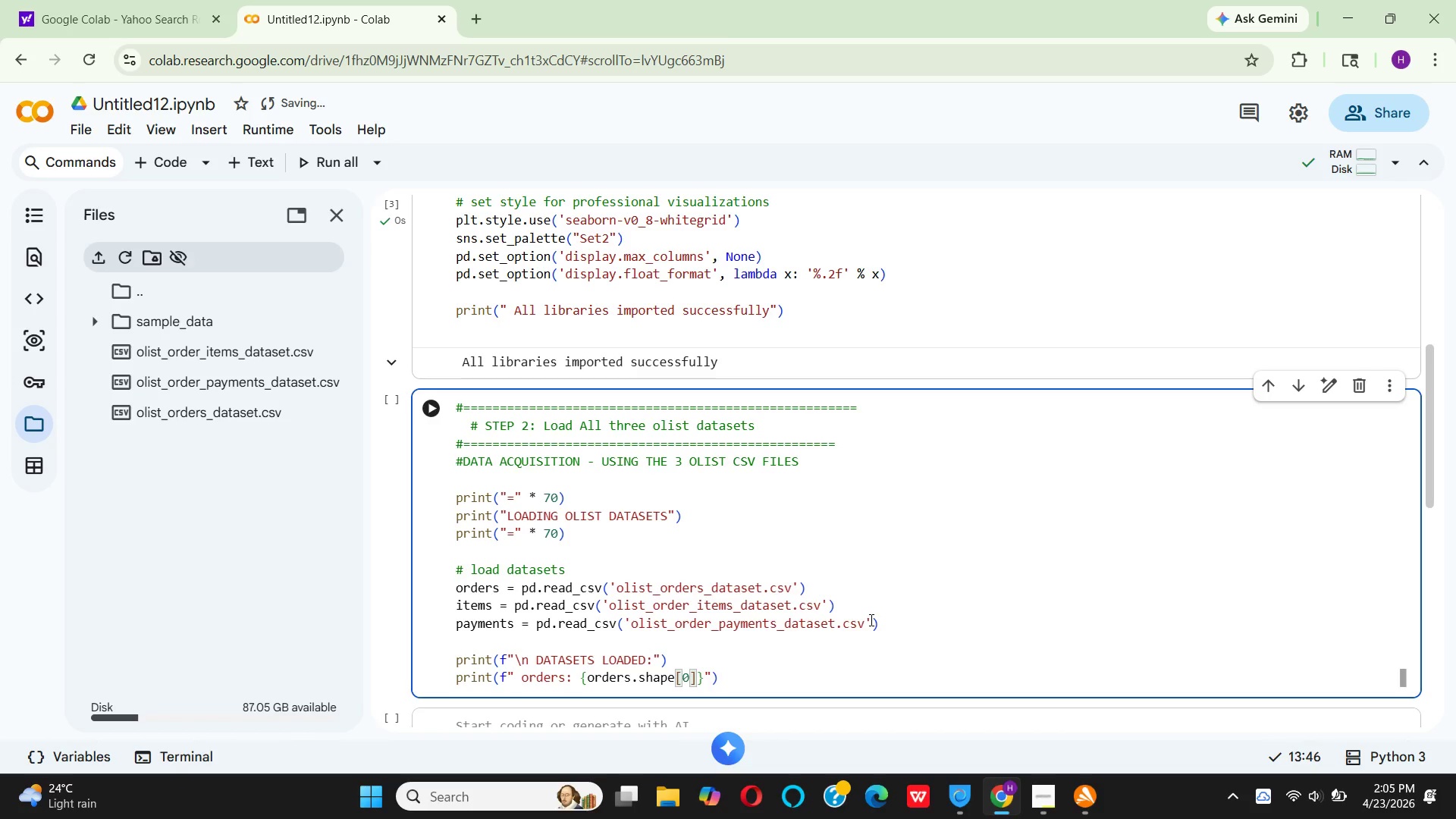 
key(ArrowRight)
 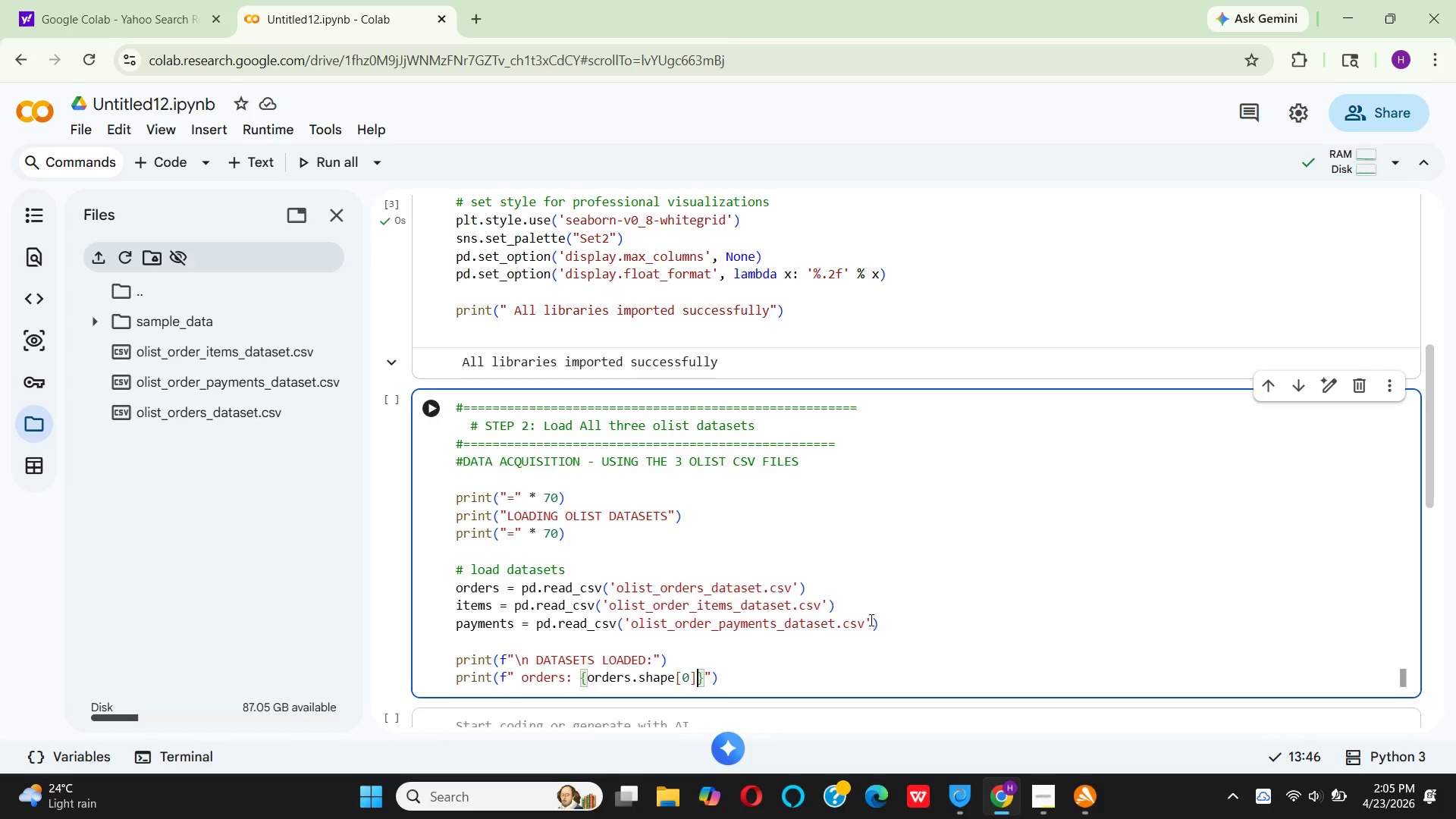 
key(Shift+Semicolon)
 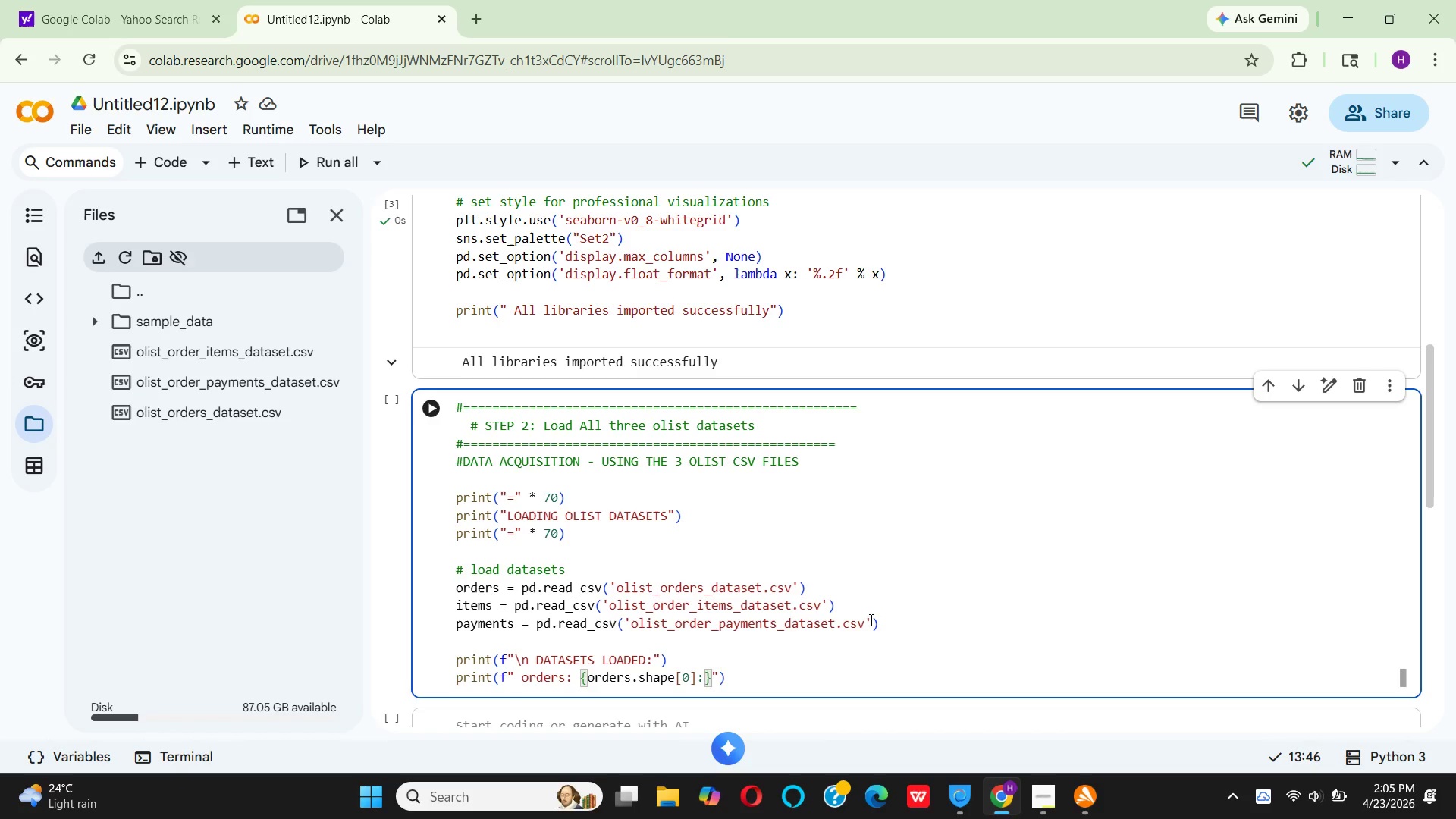 
key(Comma)
 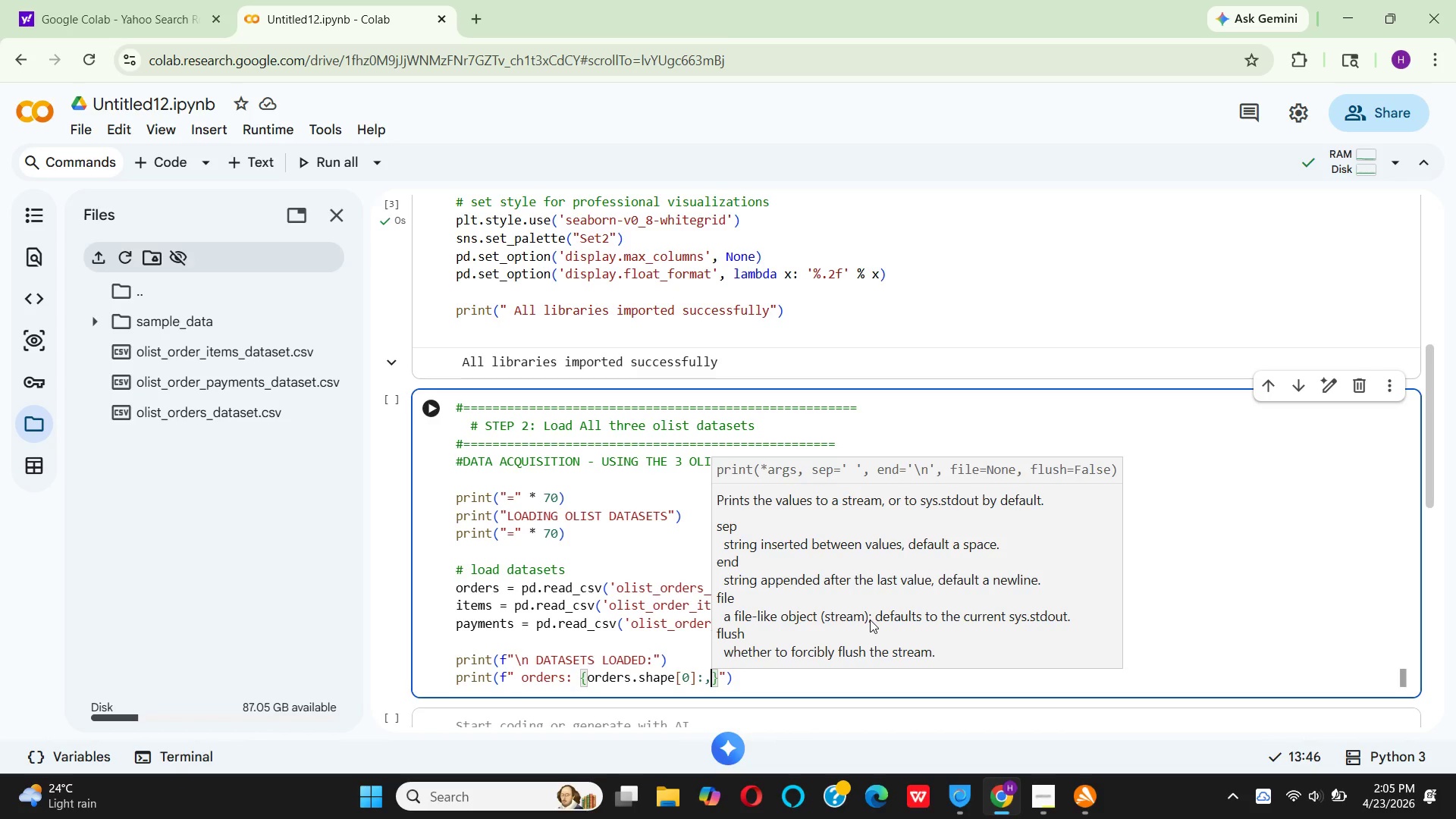 
key(ArrowRight)
 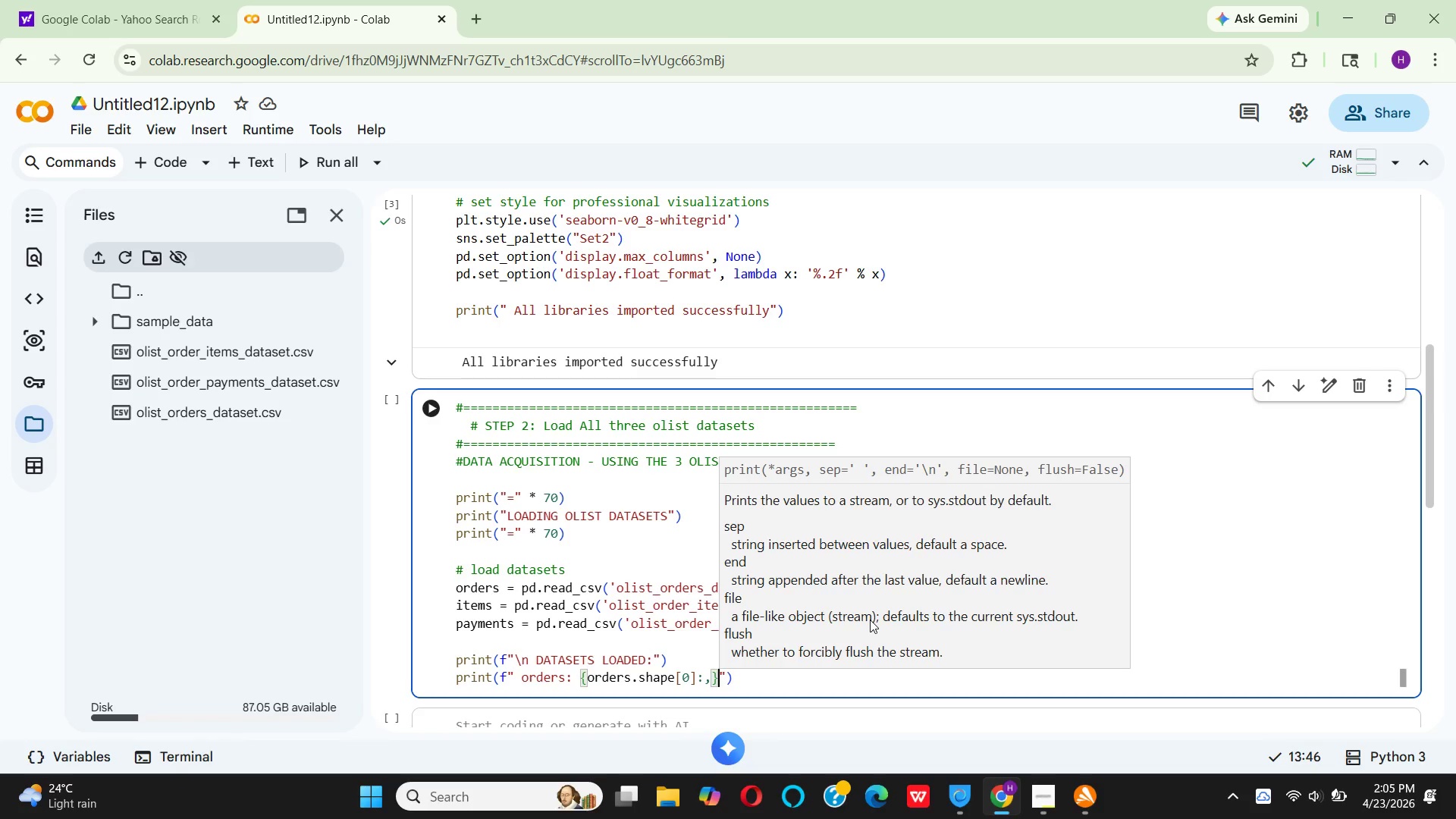 
type( rows, {)
 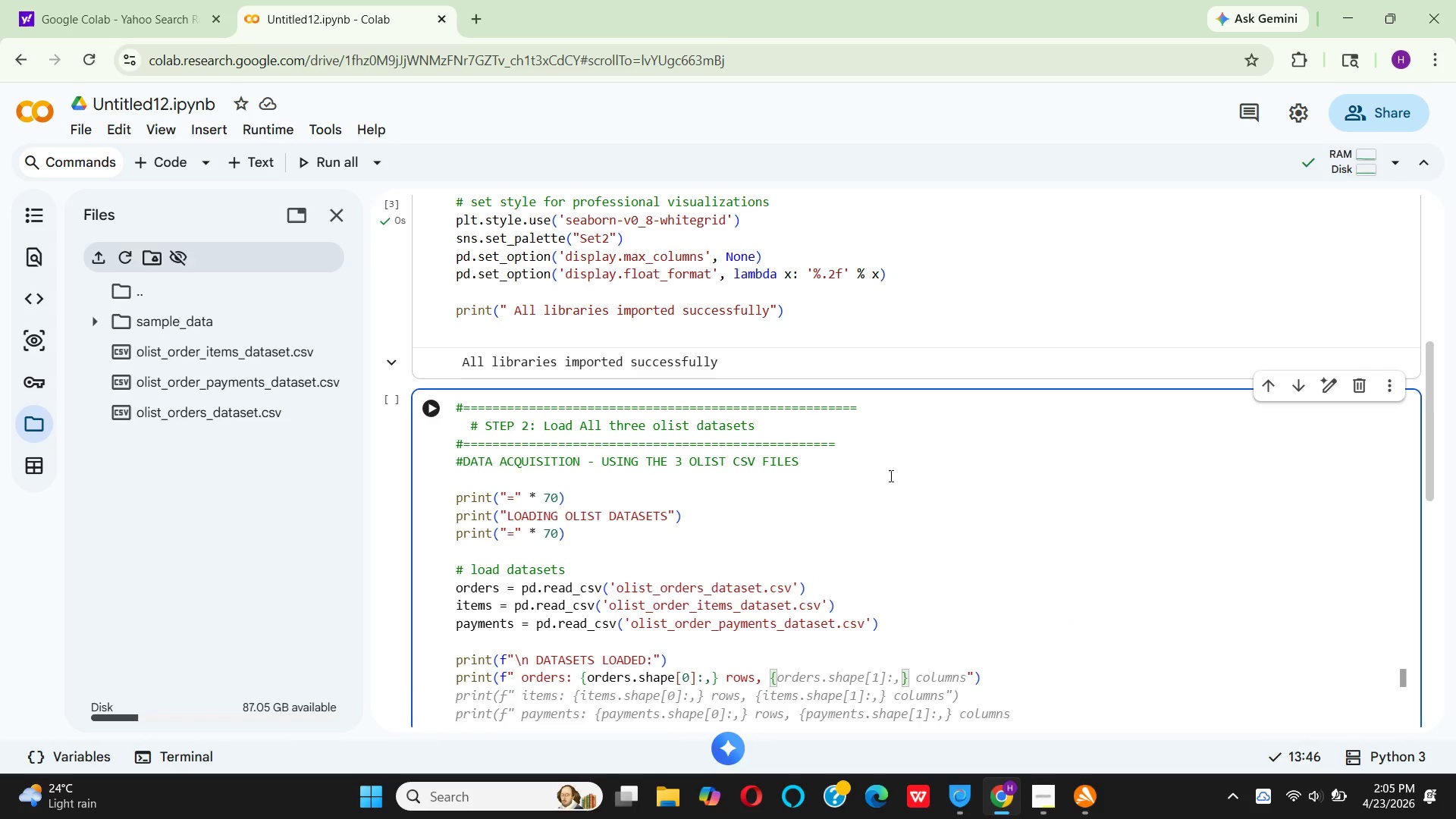 
left_click([970, 616])